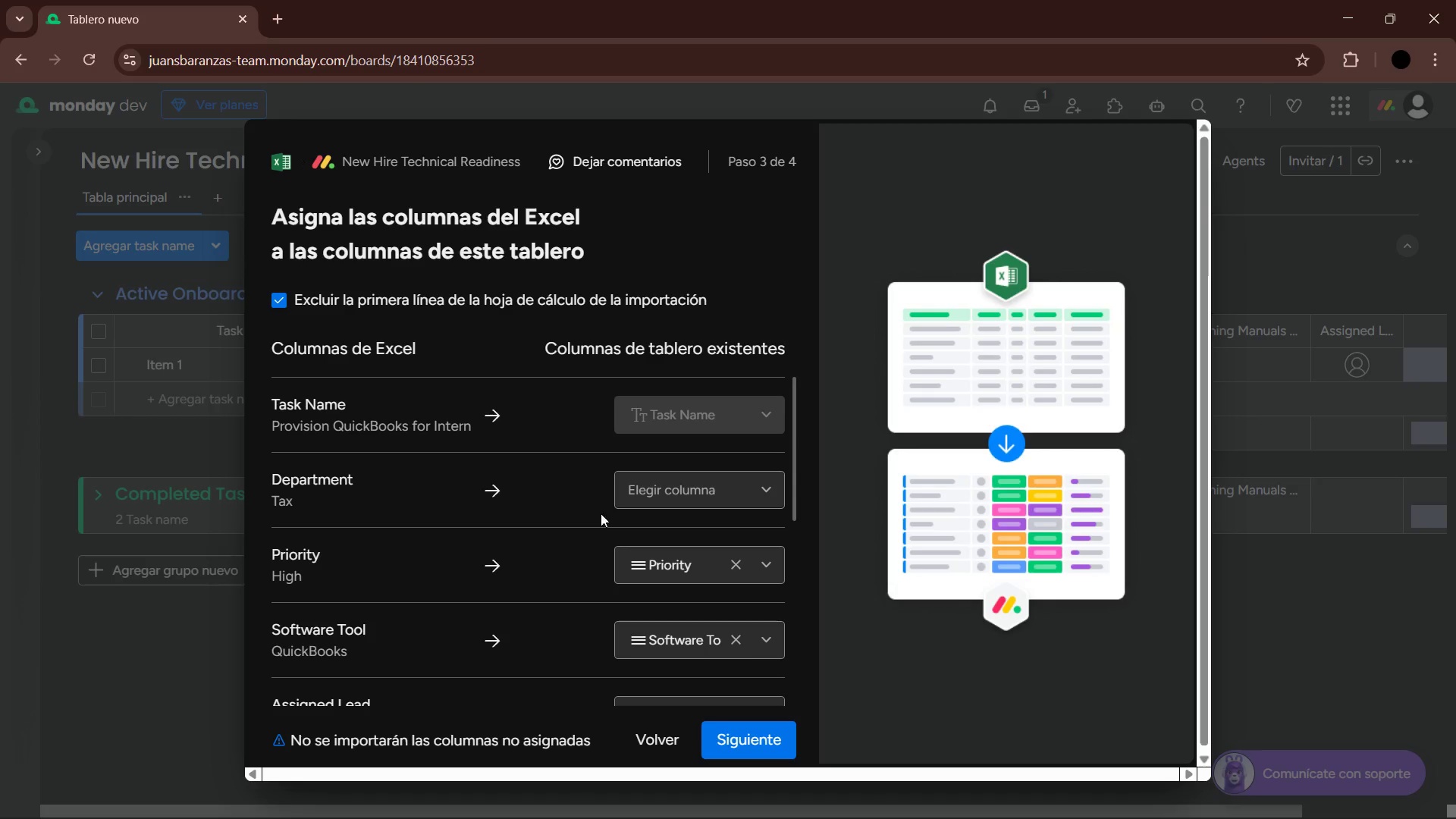 
left_click([674, 487])
 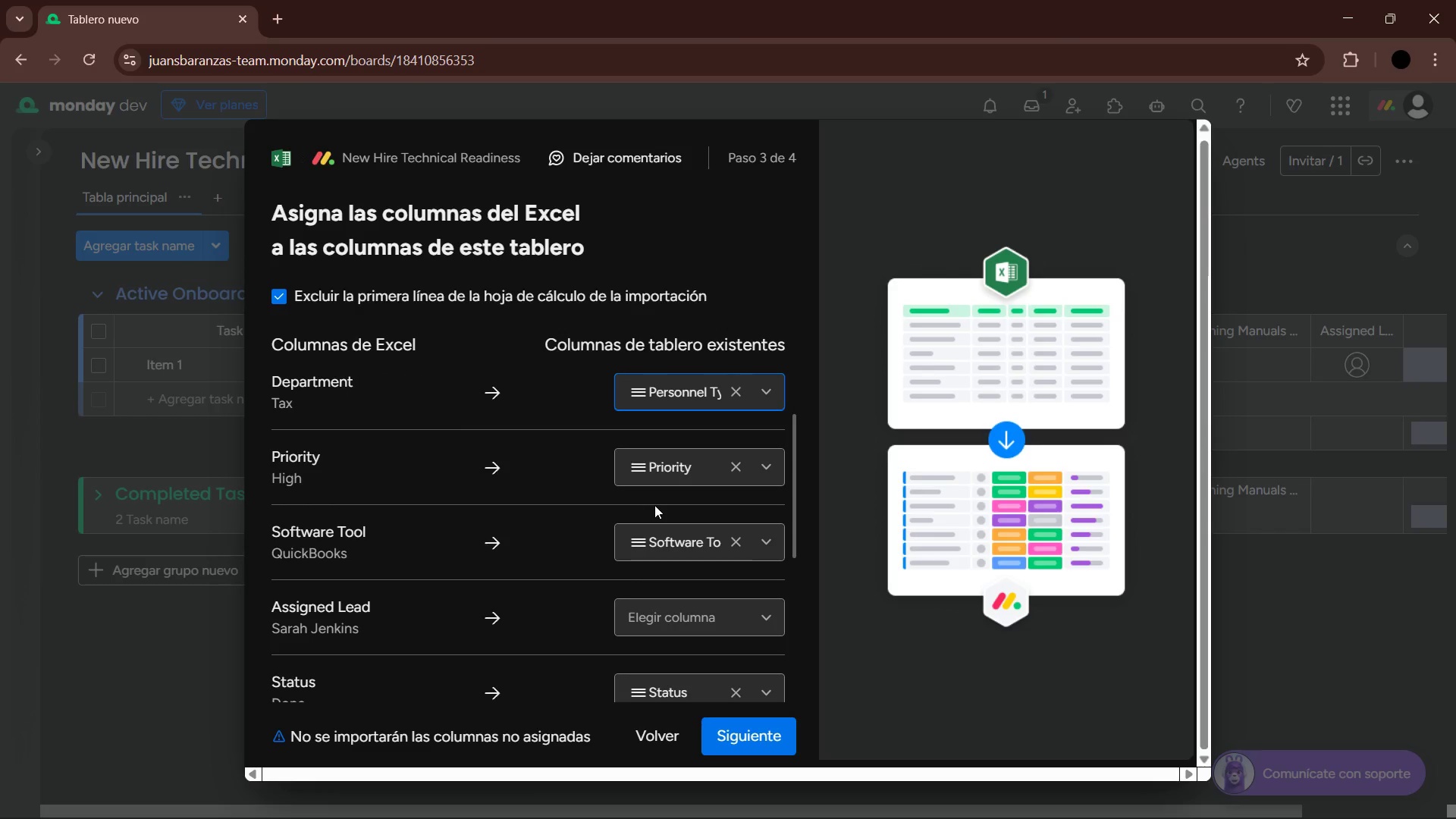 
wait(11.0)
 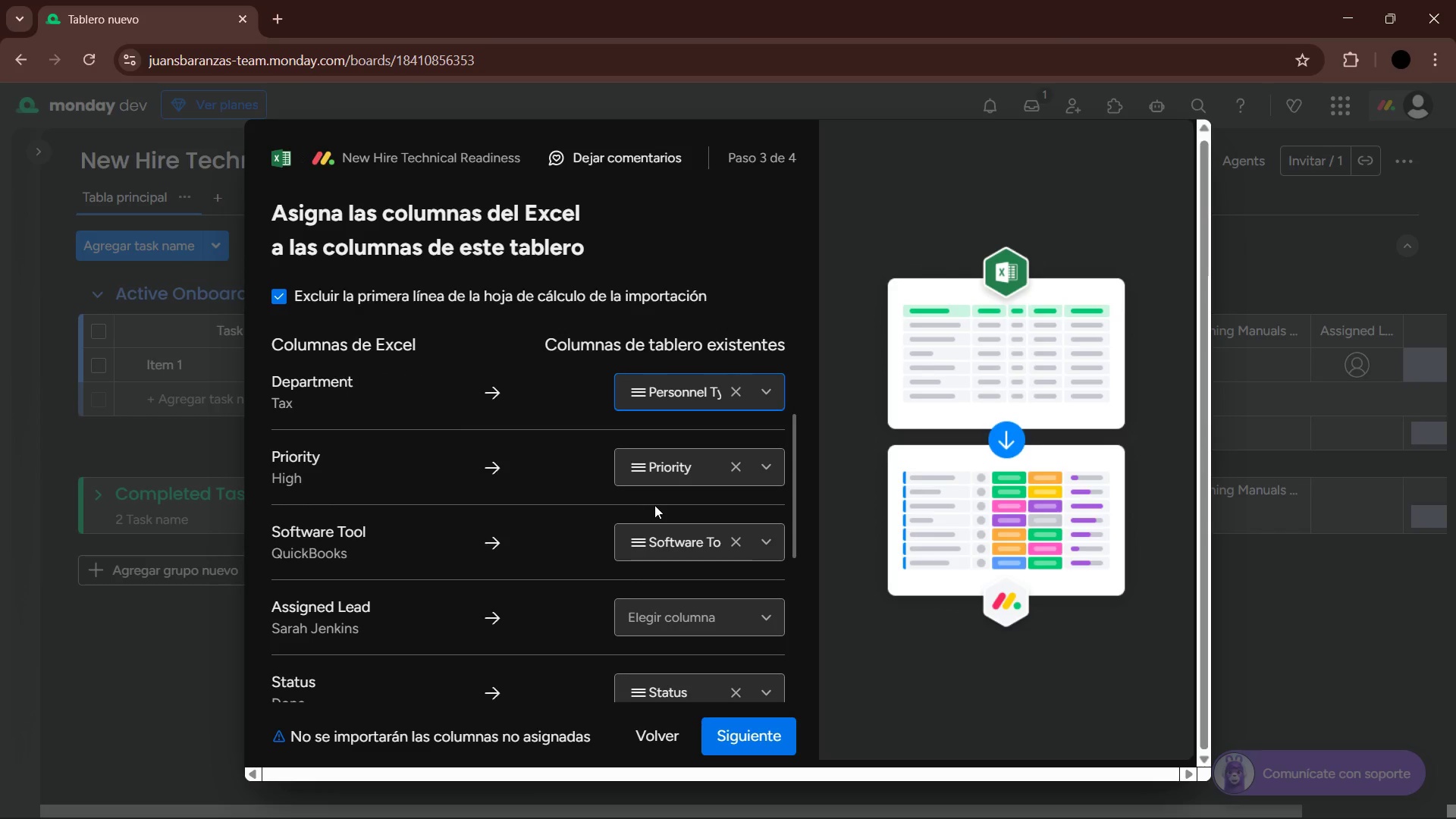 
left_click([649, 733])
 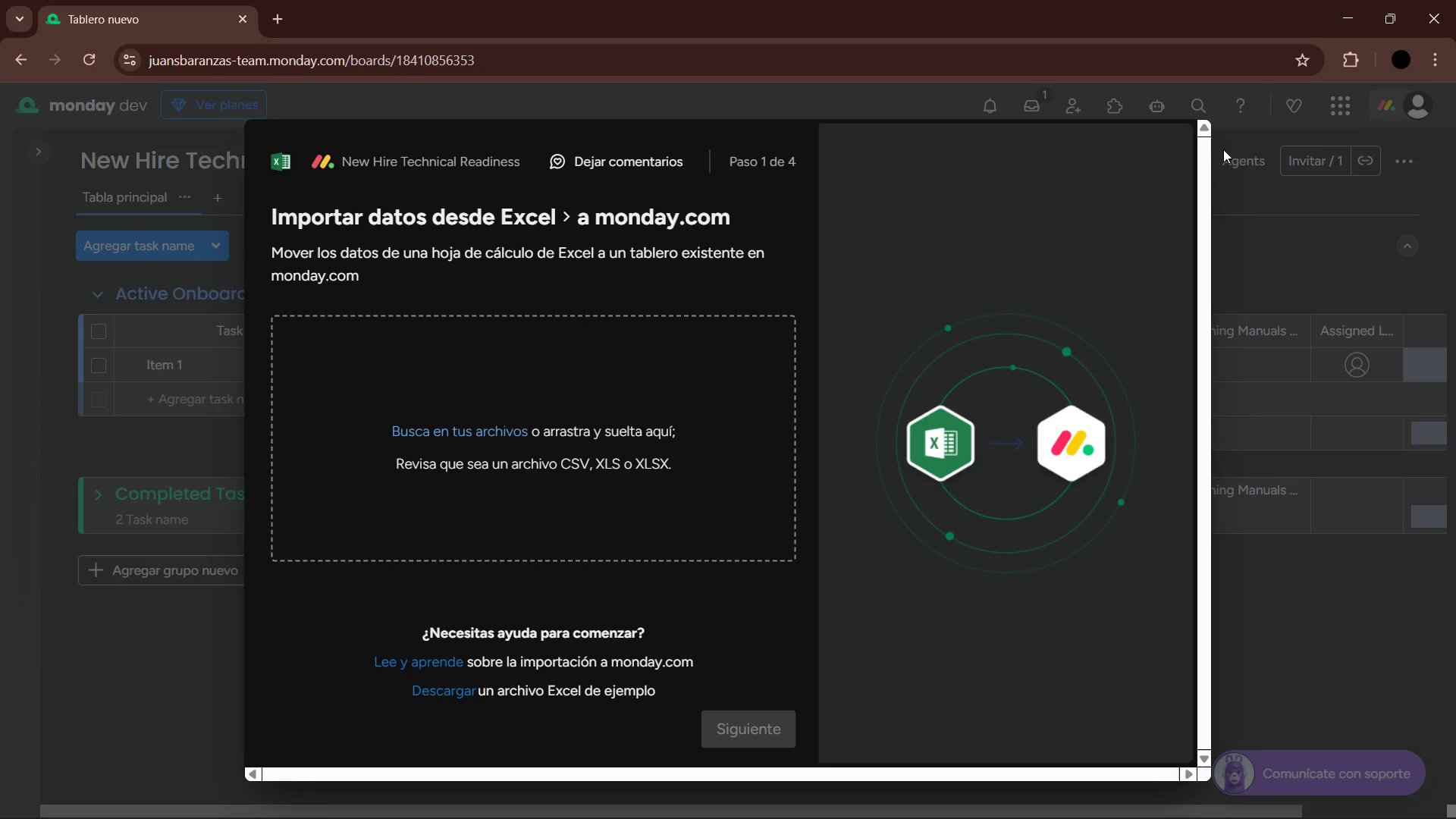 
left_click([1276, 330])
 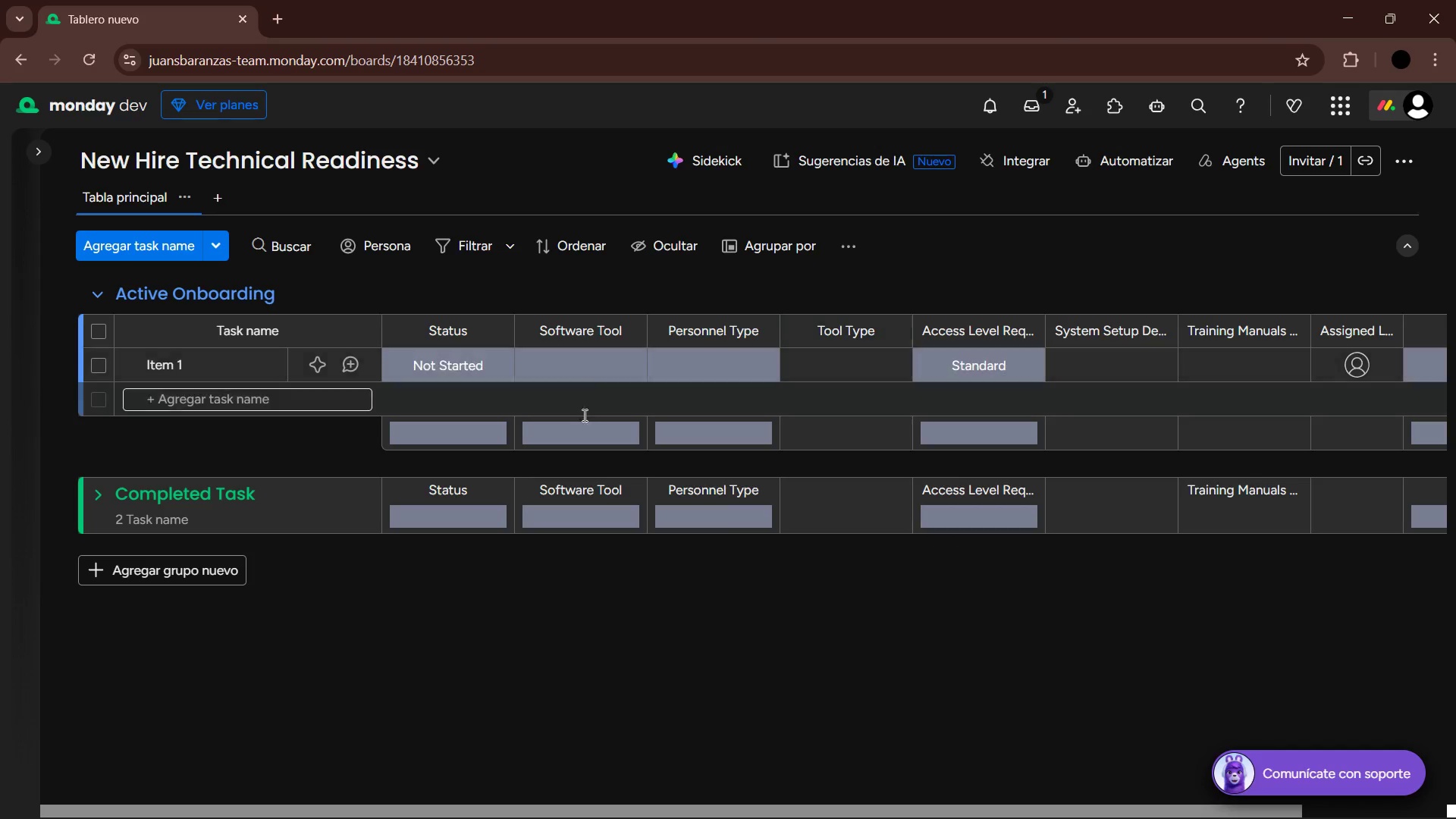 
scroll: coordinate [597, 421], scroll_direction: up, amount: 2.0
 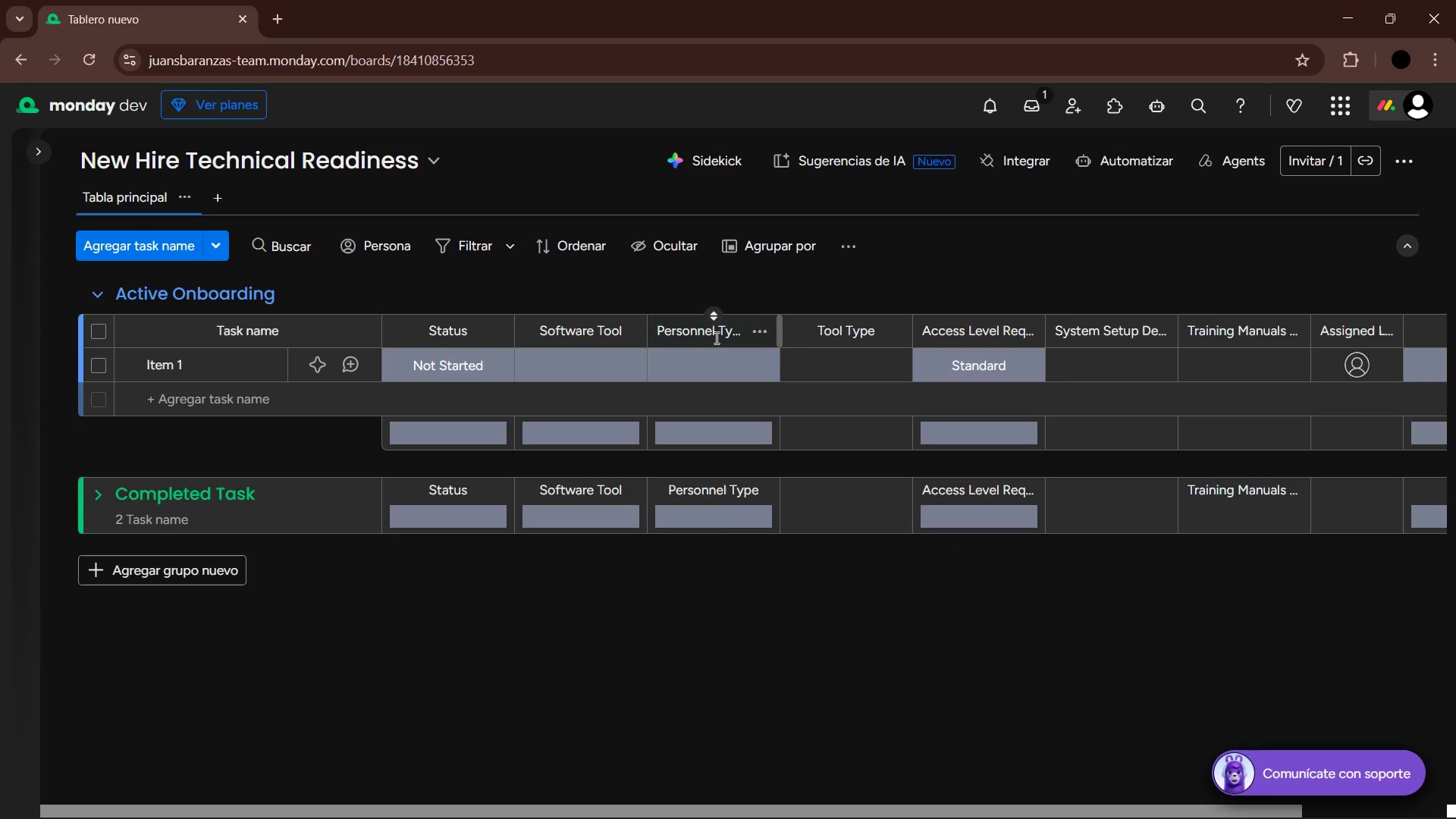 
left_click([708, 360])
 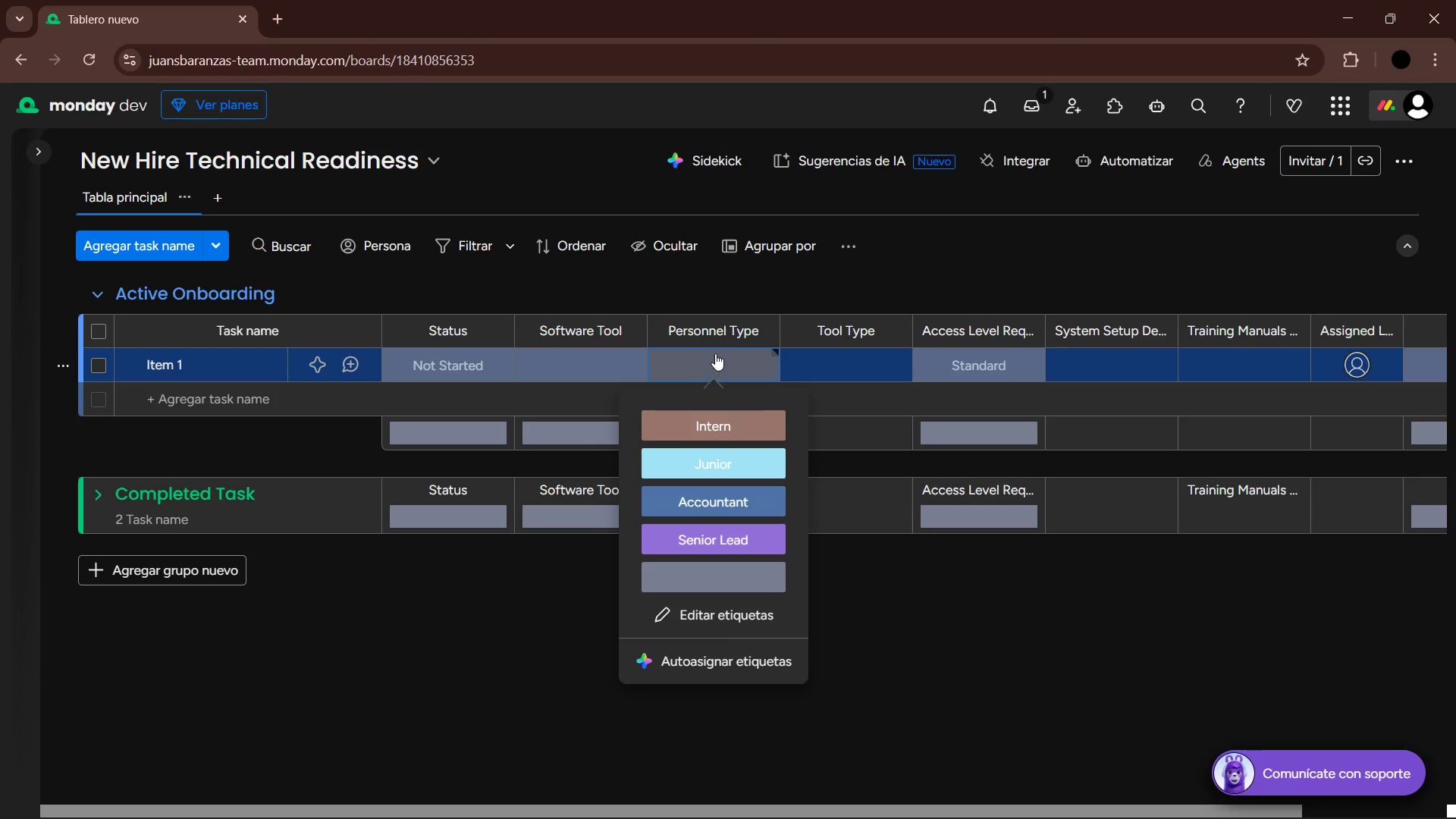 
left_click([720, 340])
 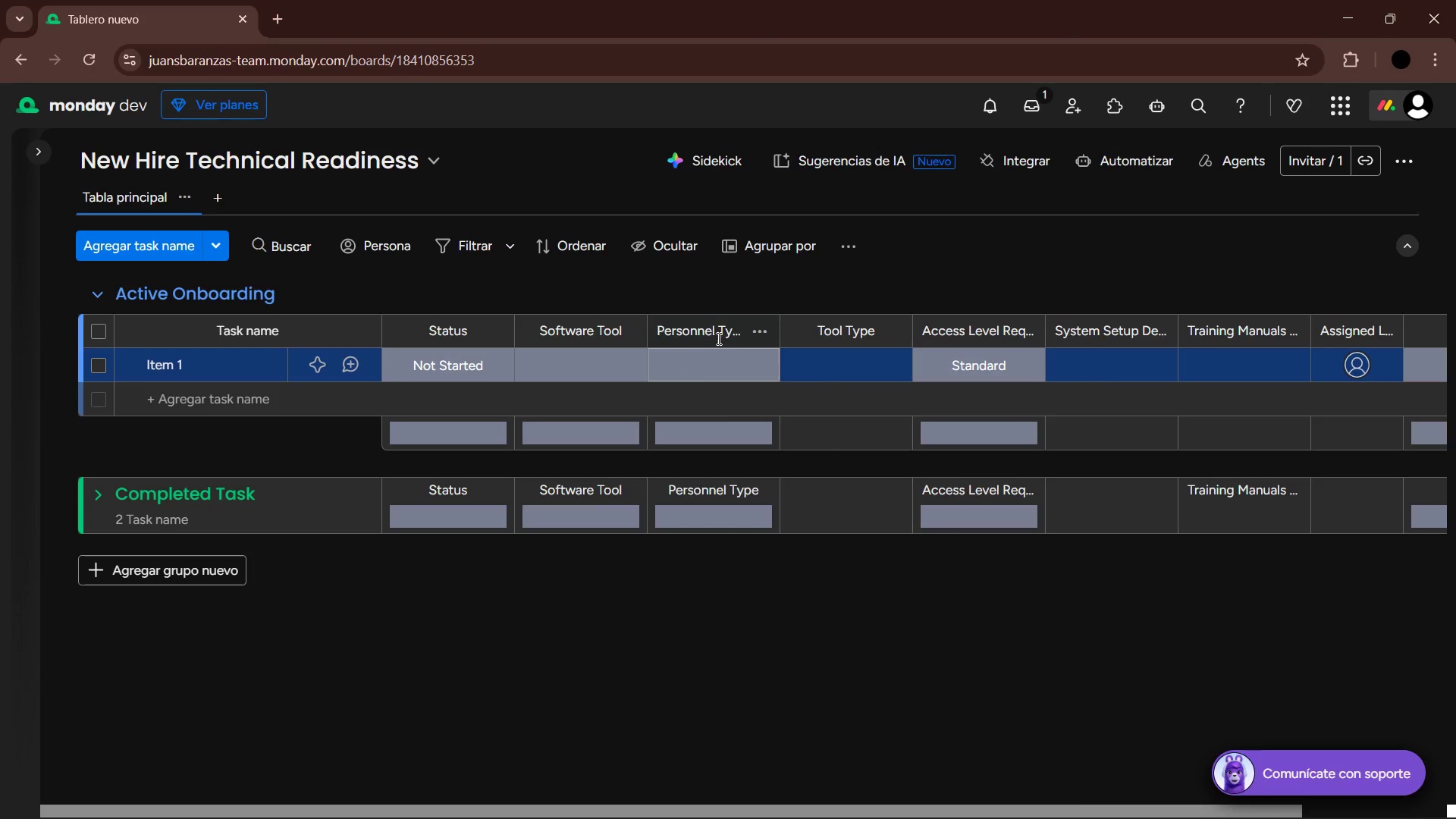 
left_click_drag(start_coordinate=[763, 331], to_coordinate=[670, 334])
 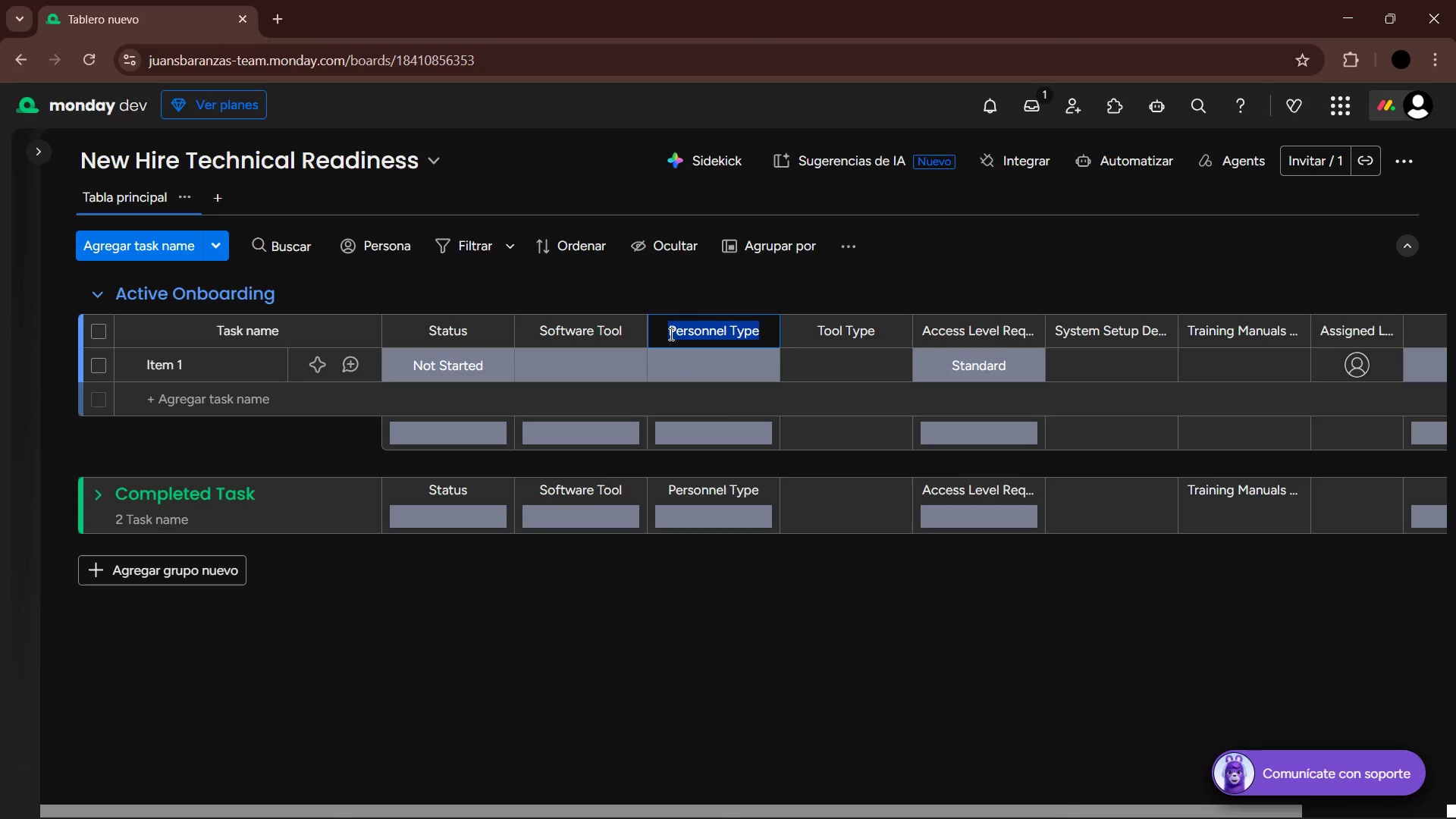 
type(Departne)
key(Backspace)
key(Backspace)
type(ment)
 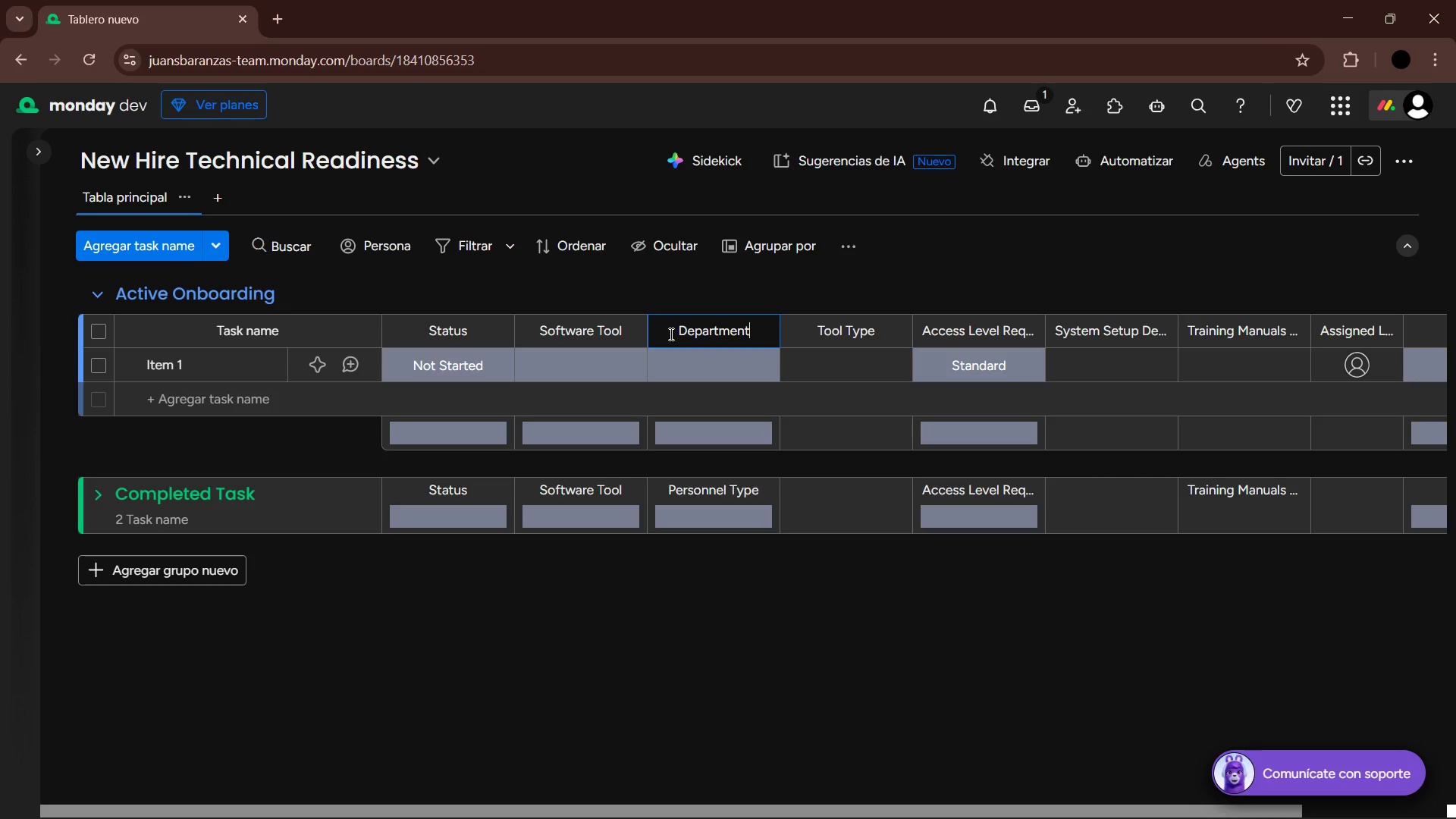 
key(Enter)